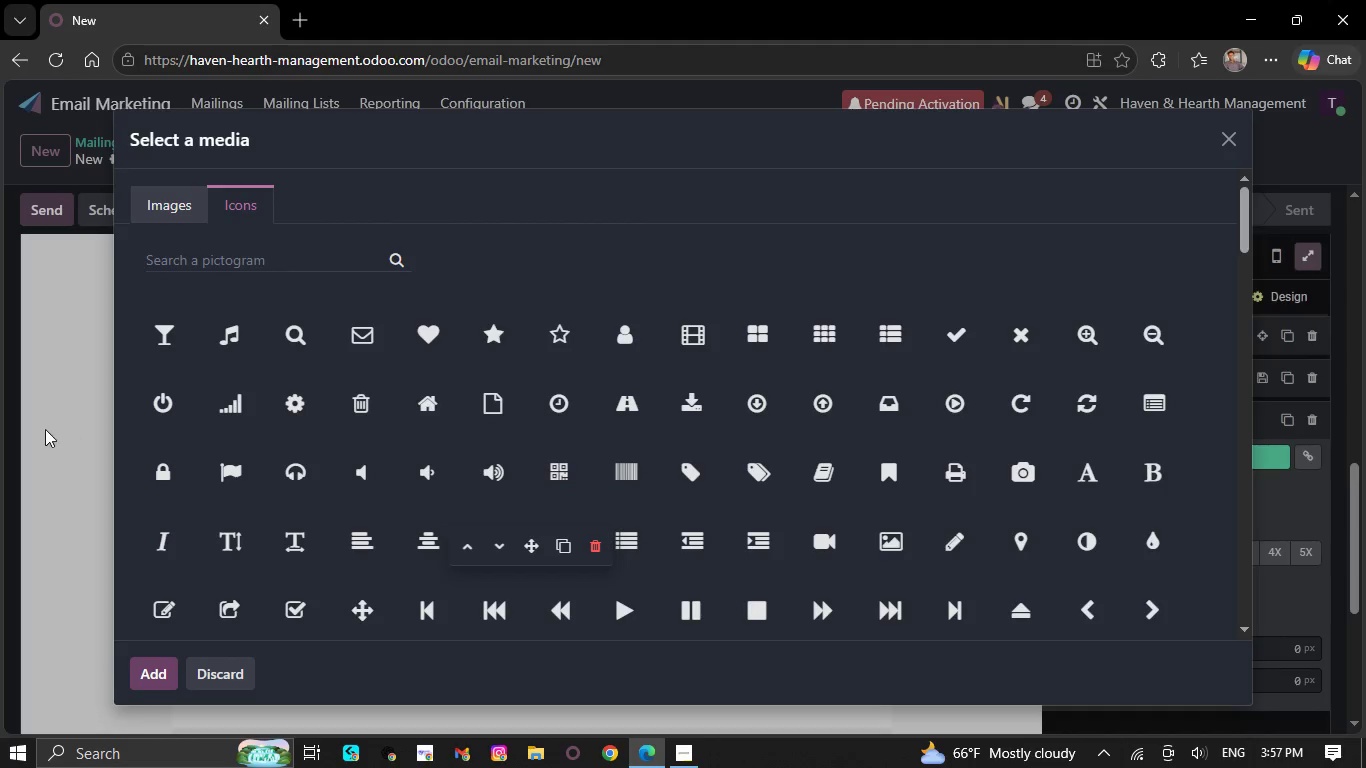 
left_click([22, 443])
 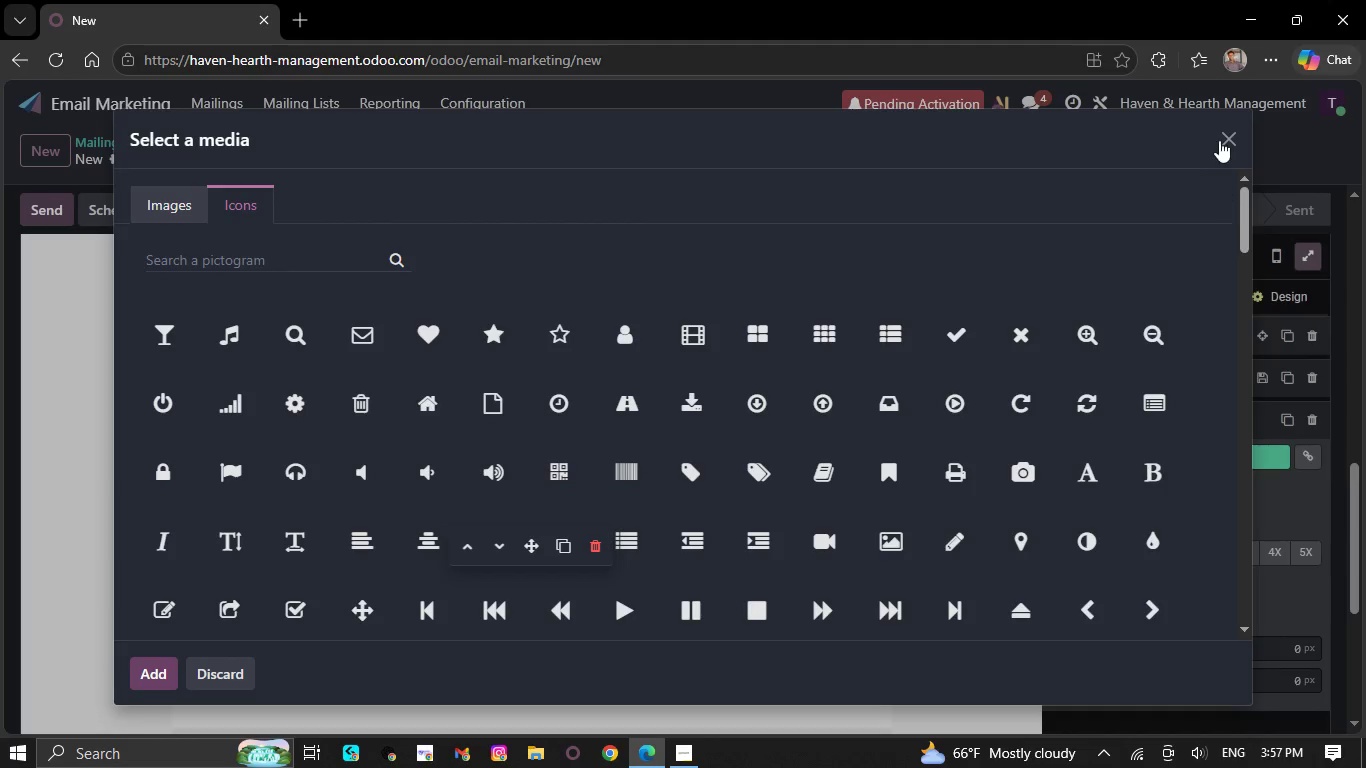 
left_click([1219, 137])
 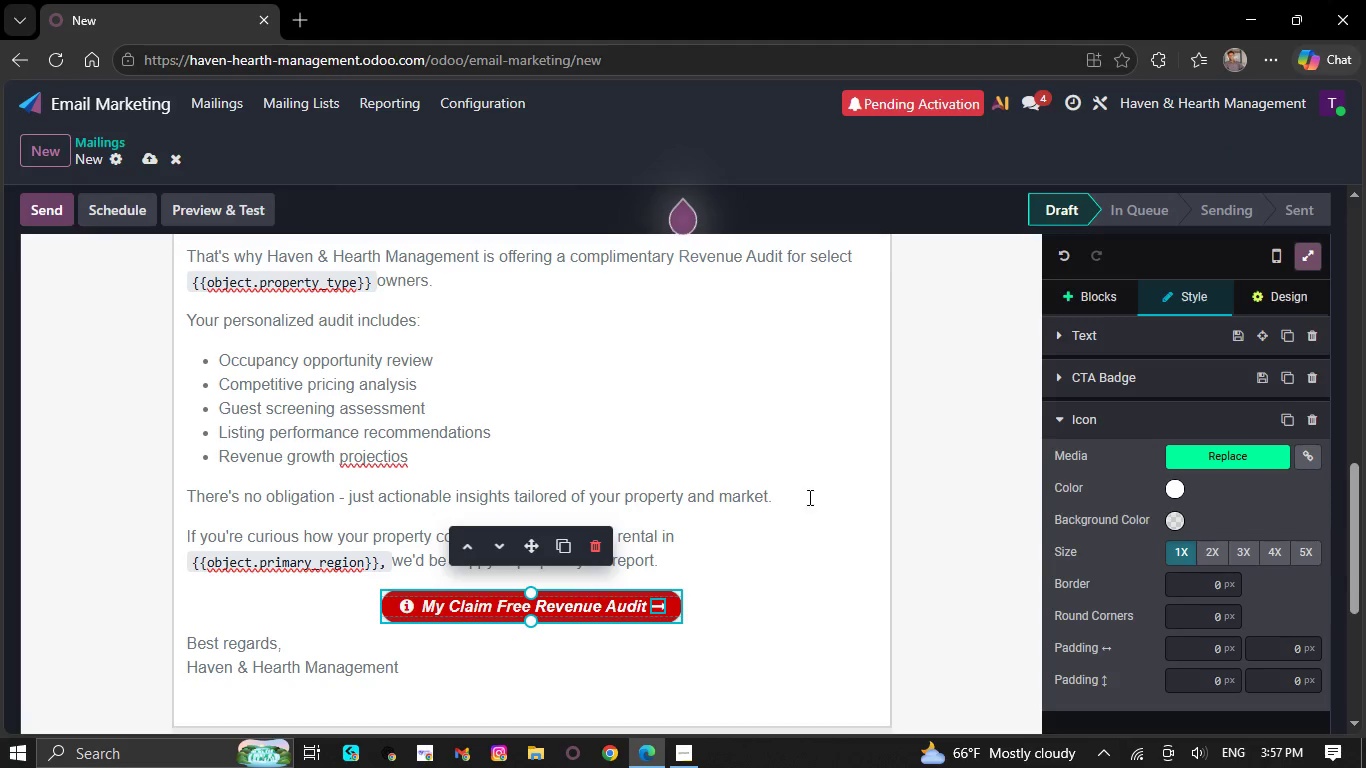 
left_click([760, 492])
 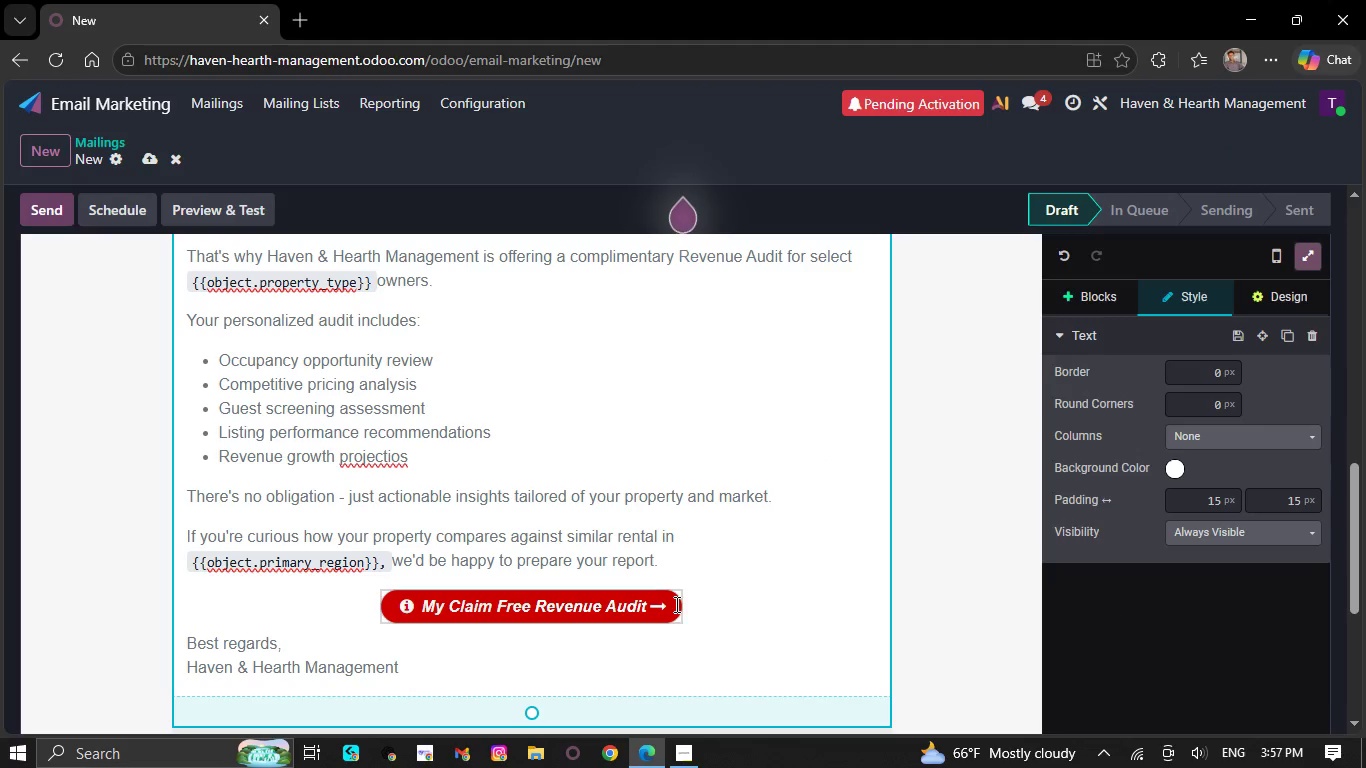 
left_click([663, 599])
 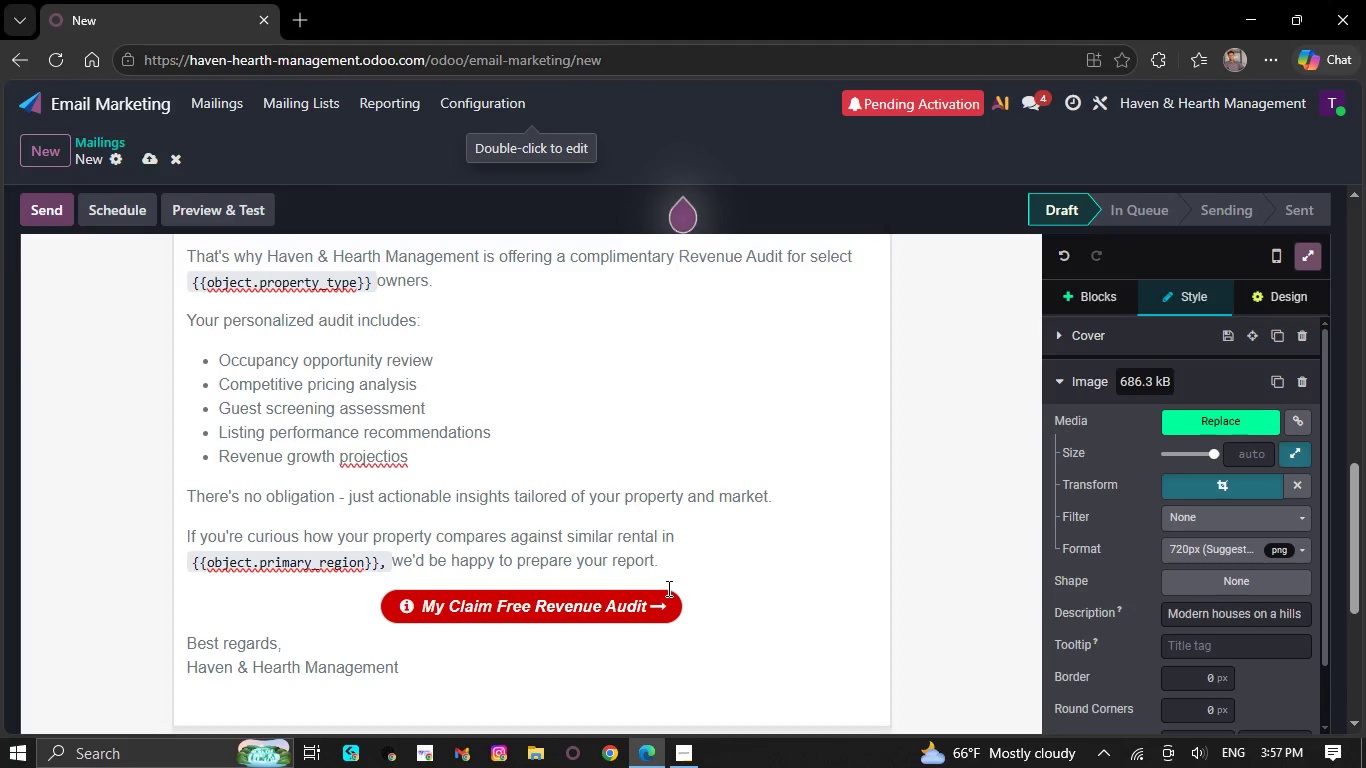 
double_click([668, 613])
 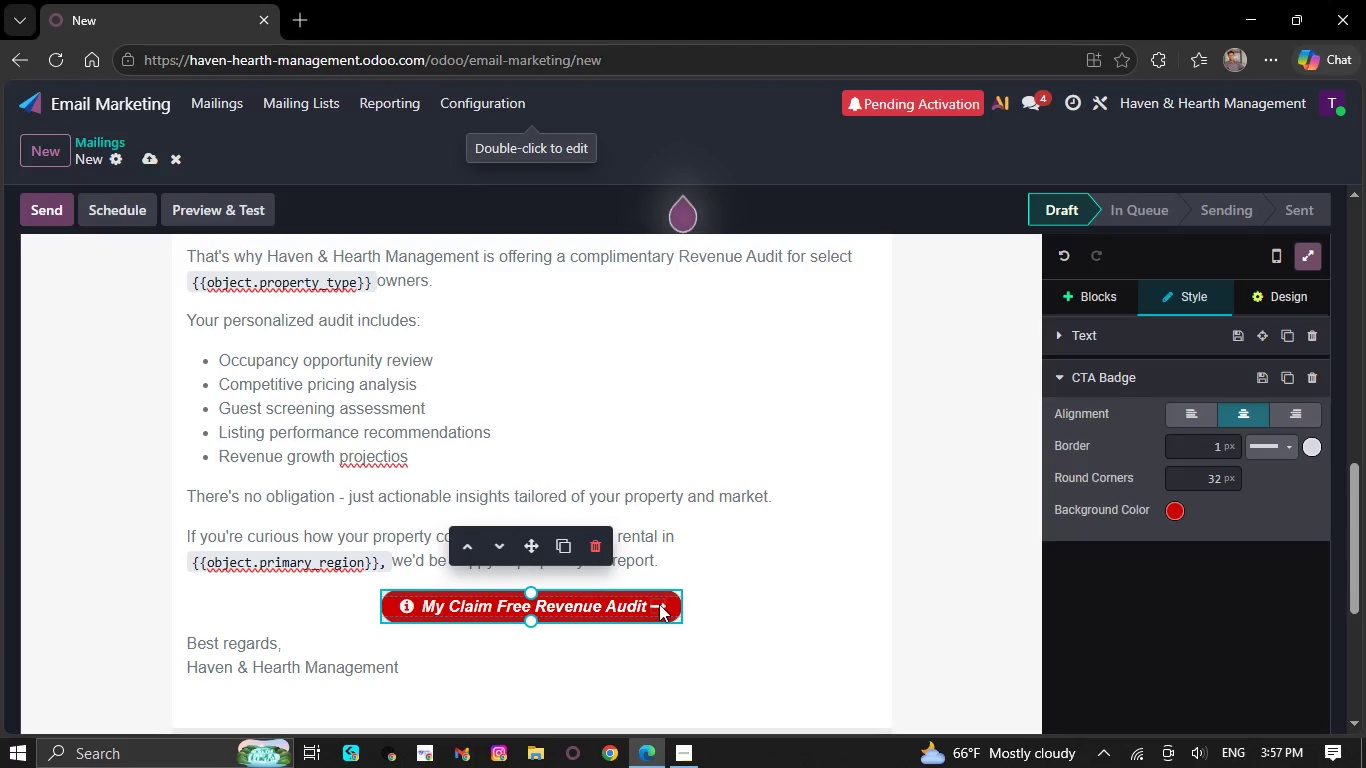 
left_click([659, 603])
 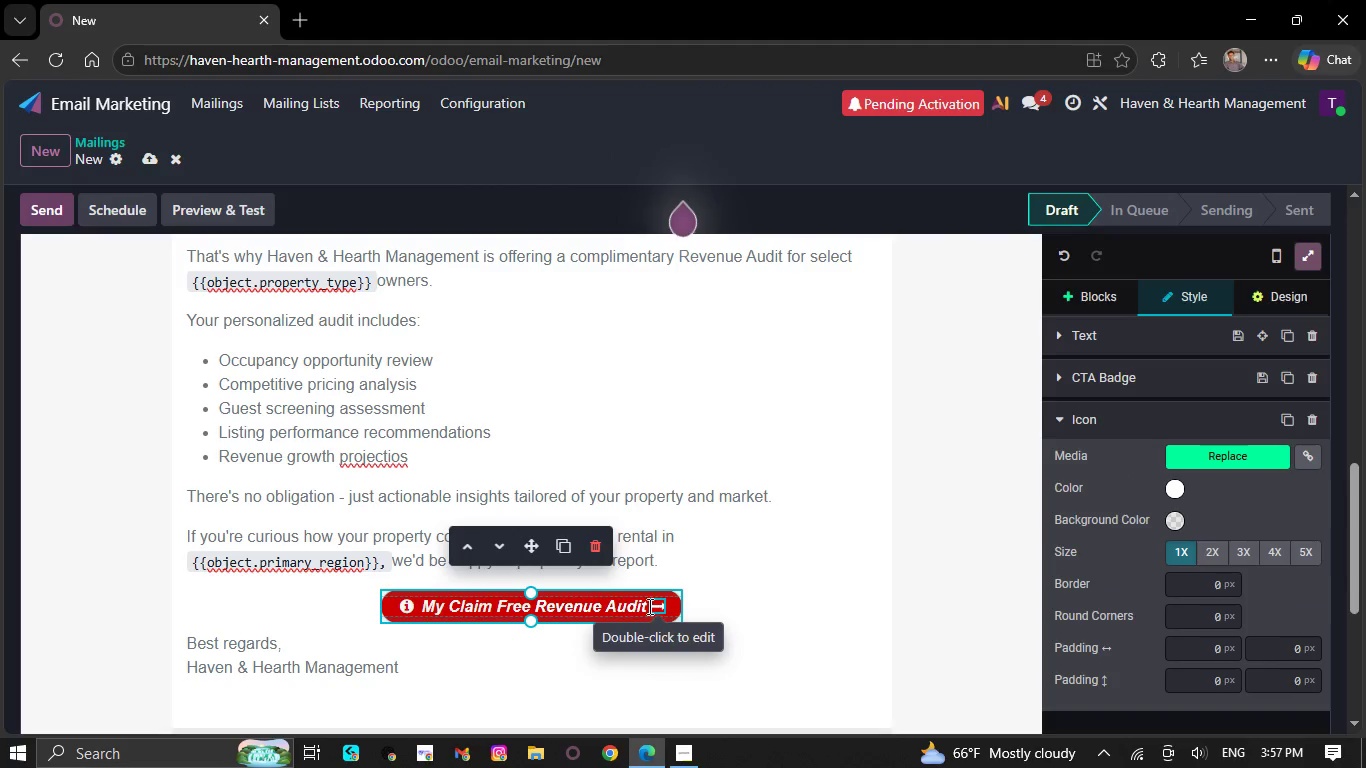 
left_click([648, 606])
 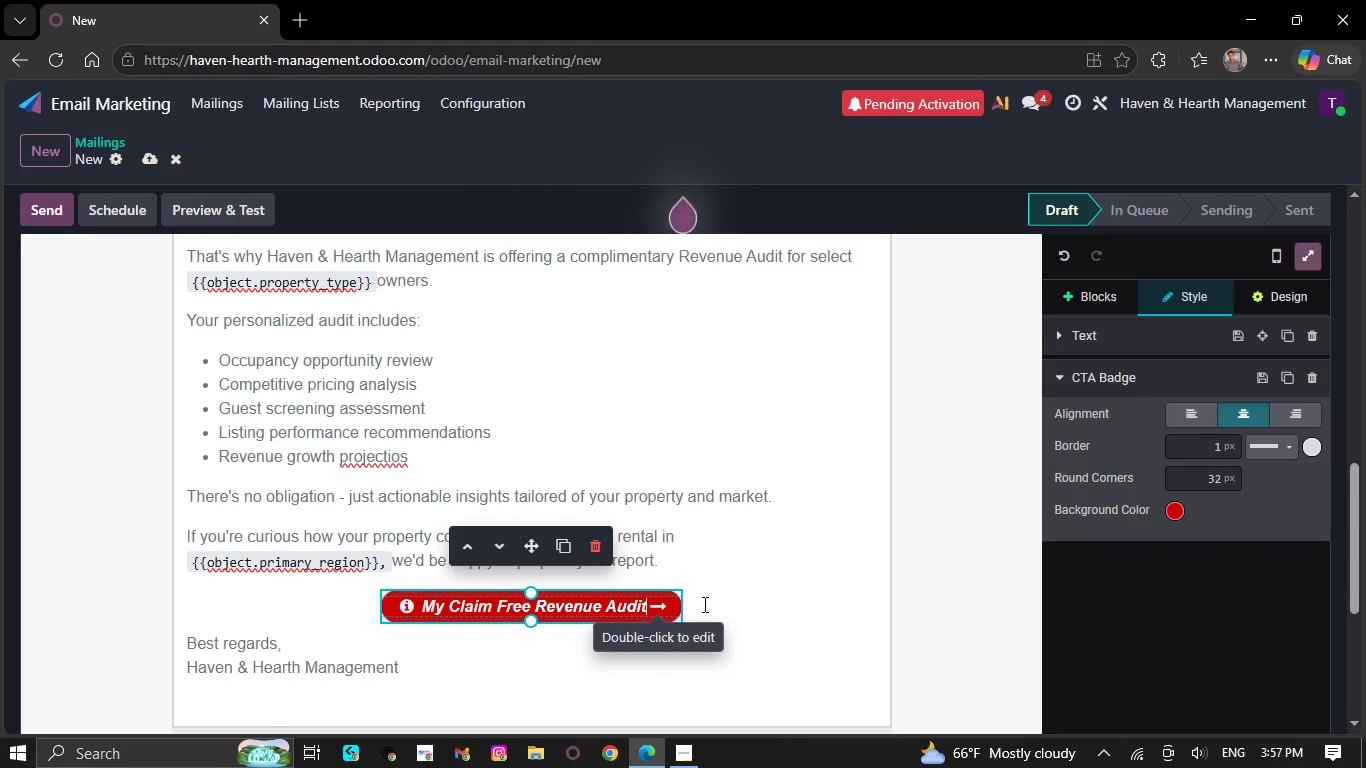 
key(Space)
 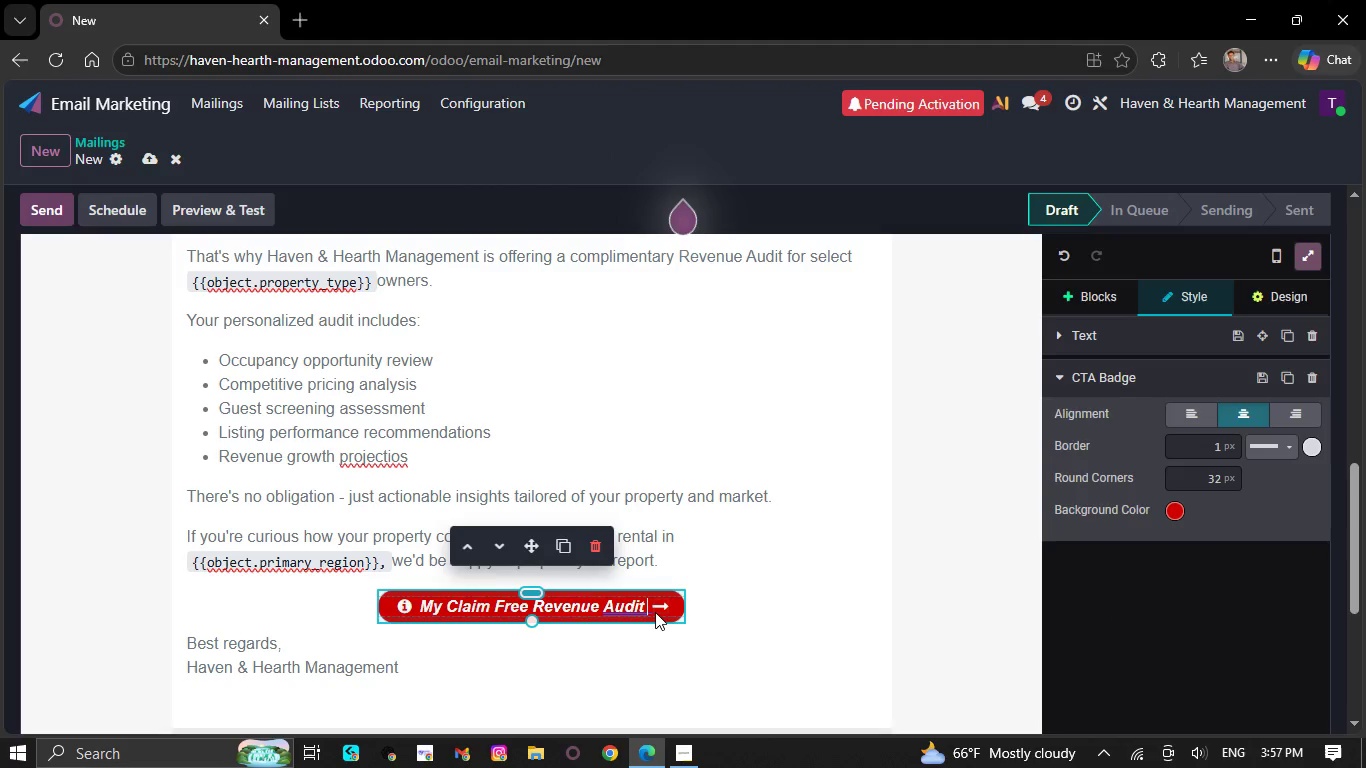 
right_click([627, 593])
 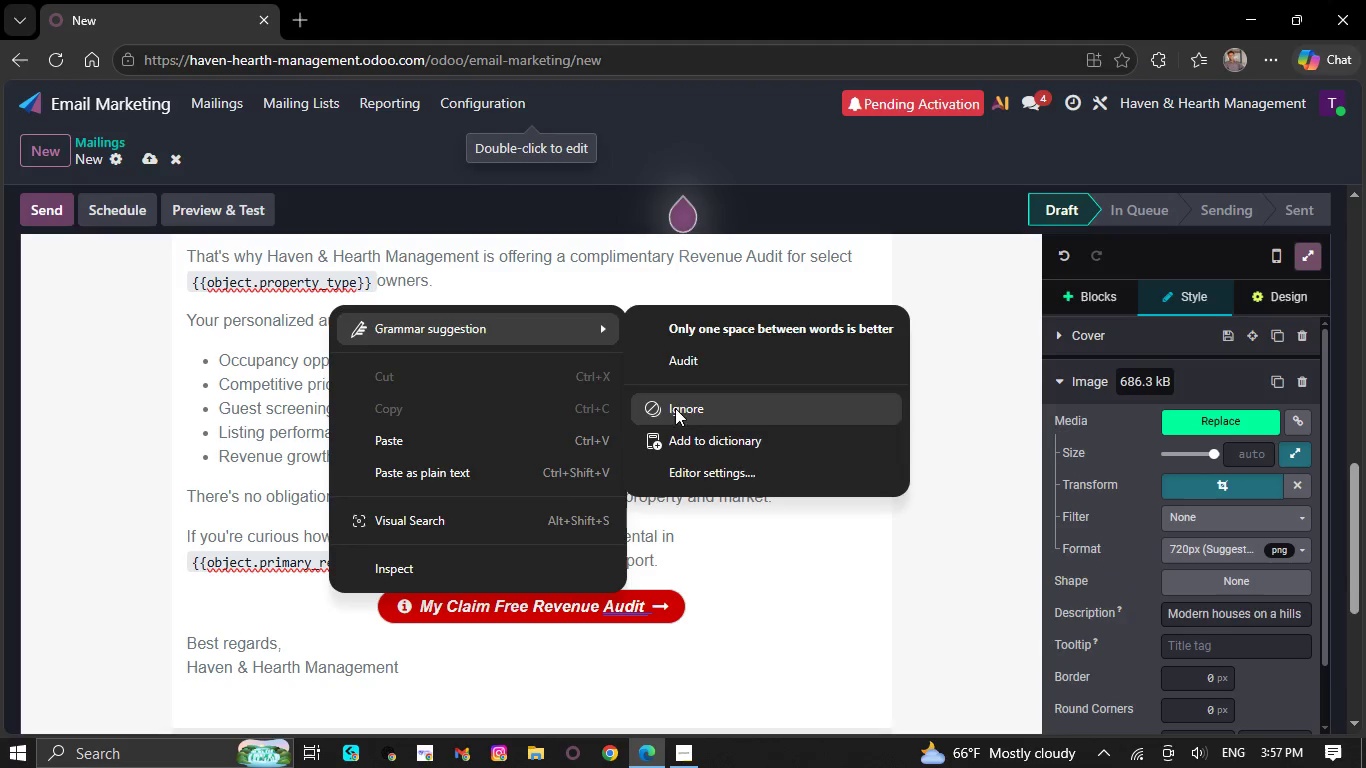 
left_click([694, 346])
 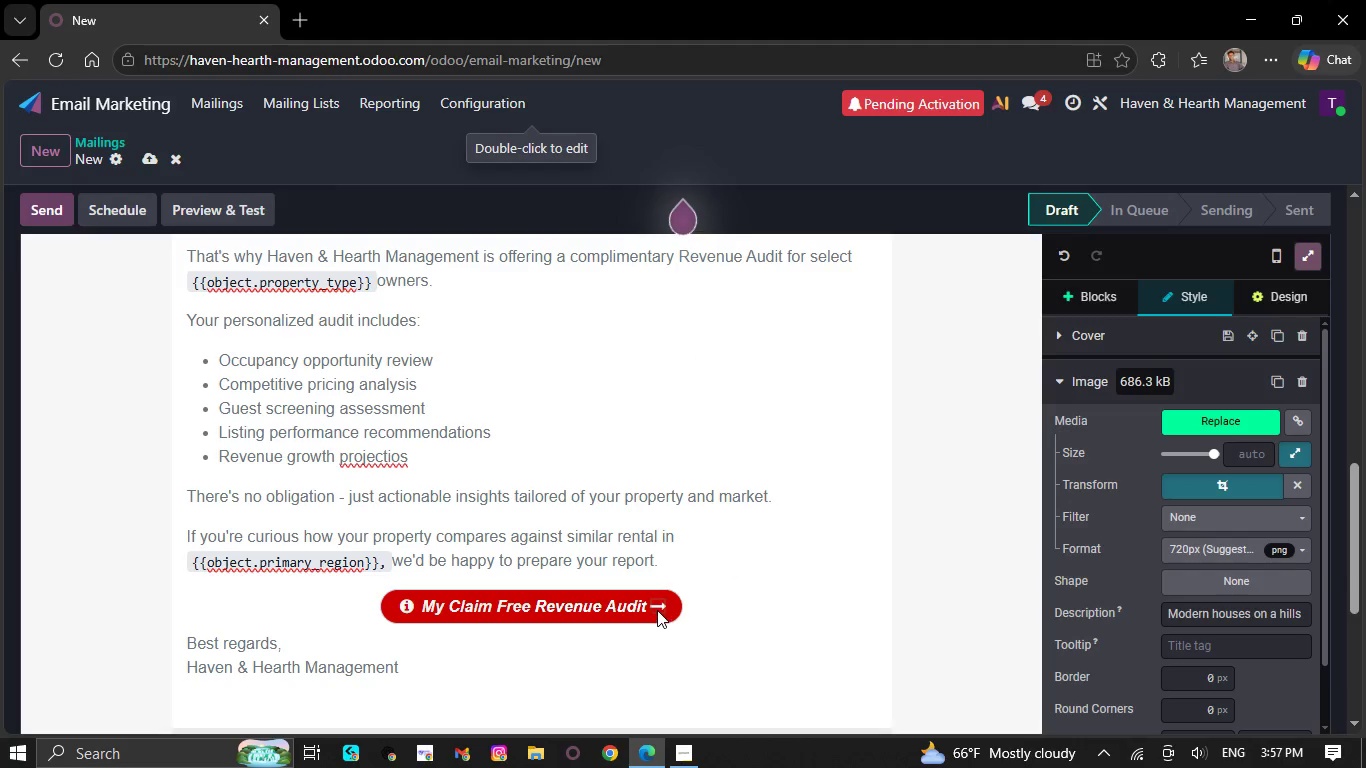 
left_click([657, 609])
 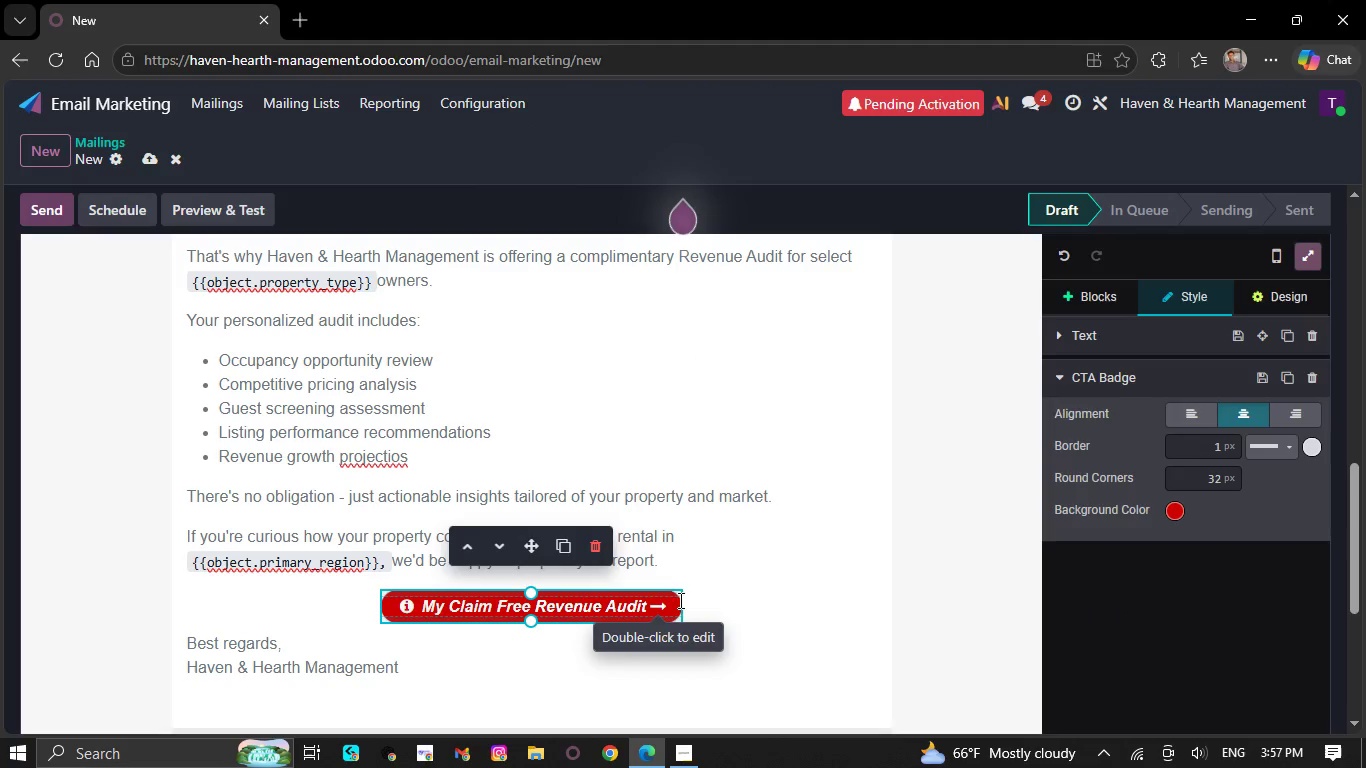 
left_click([573, 604])
 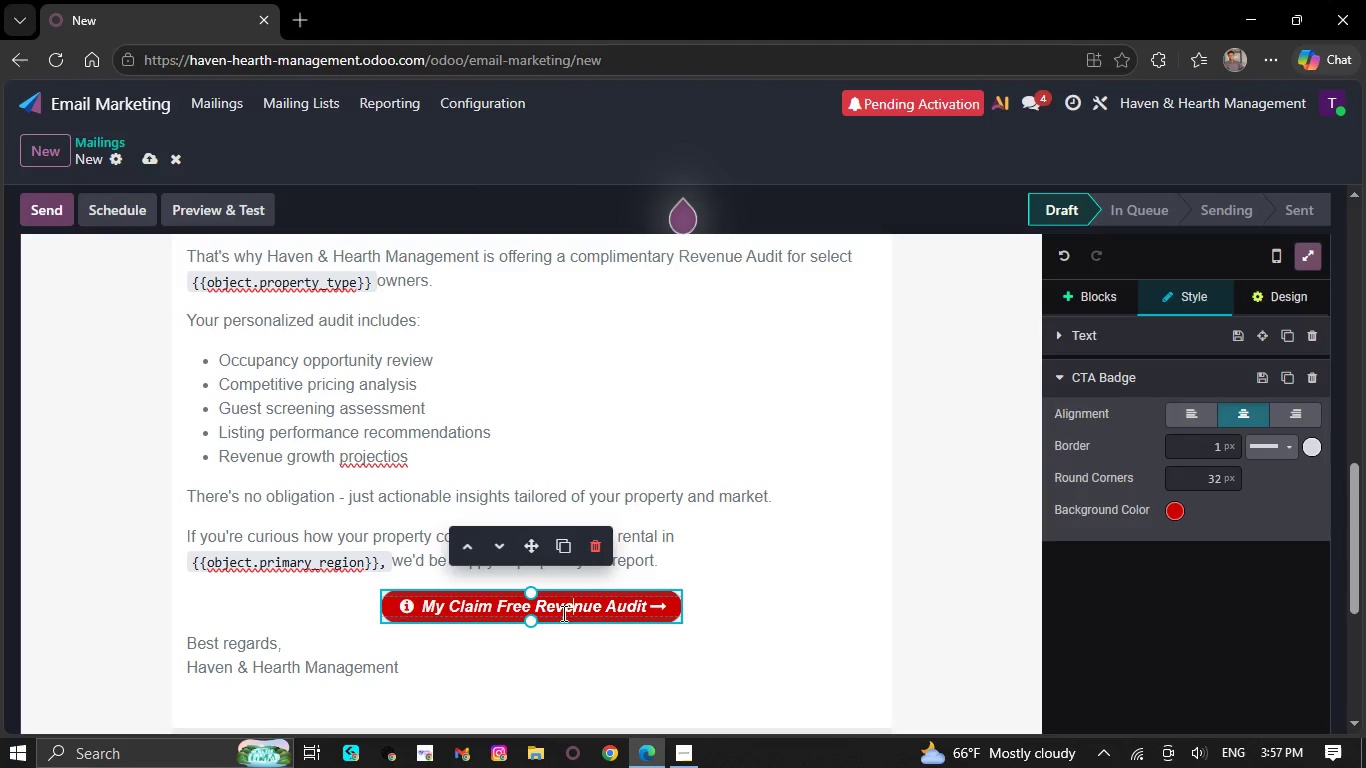 
left_click([572, 646])
 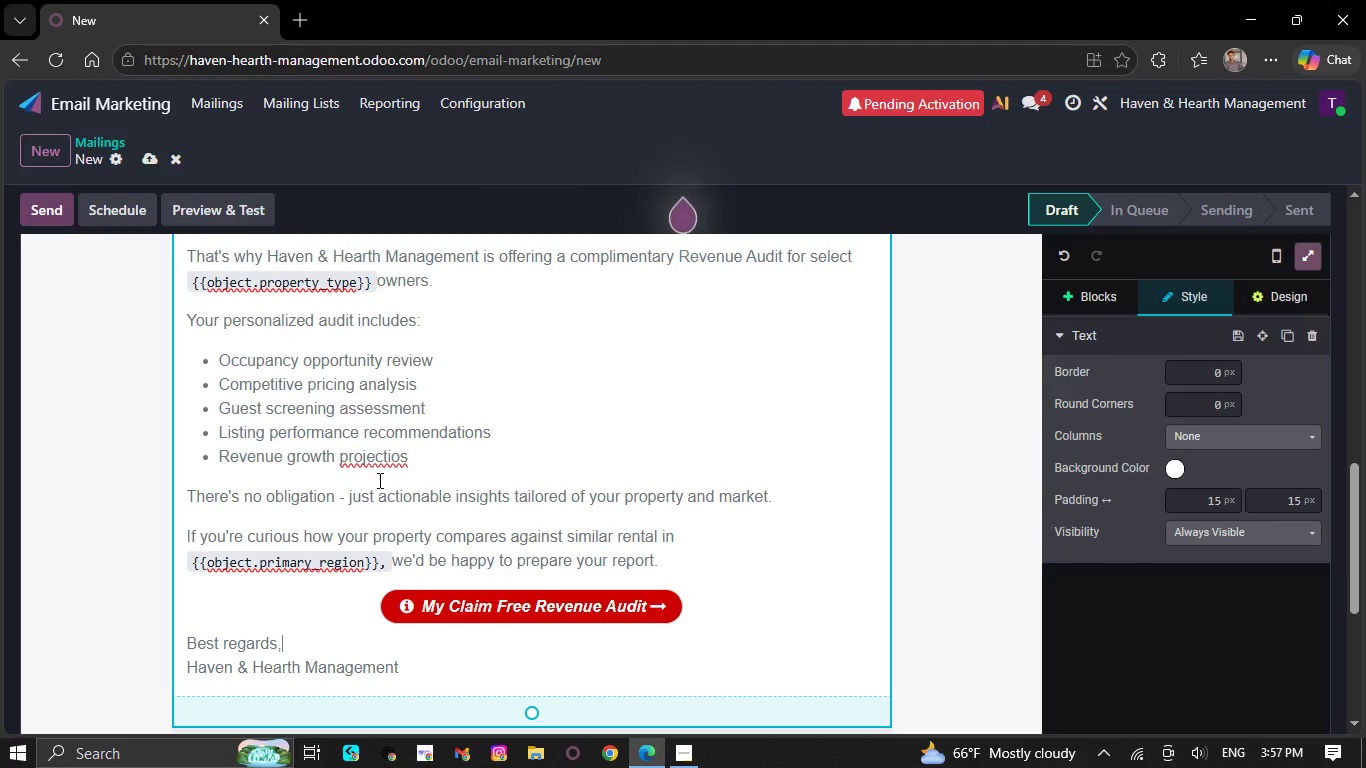 
right_click([368, 458])
 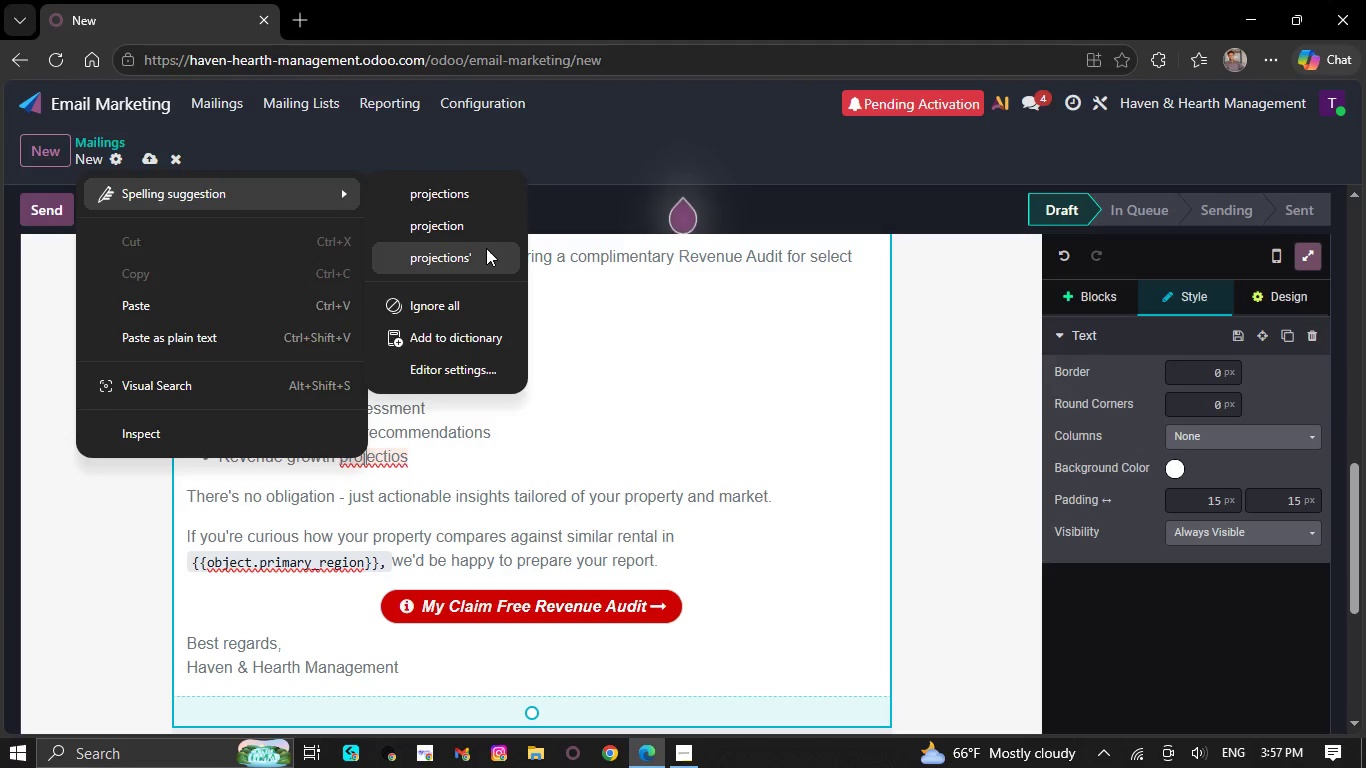 
left_click([489, 193])
 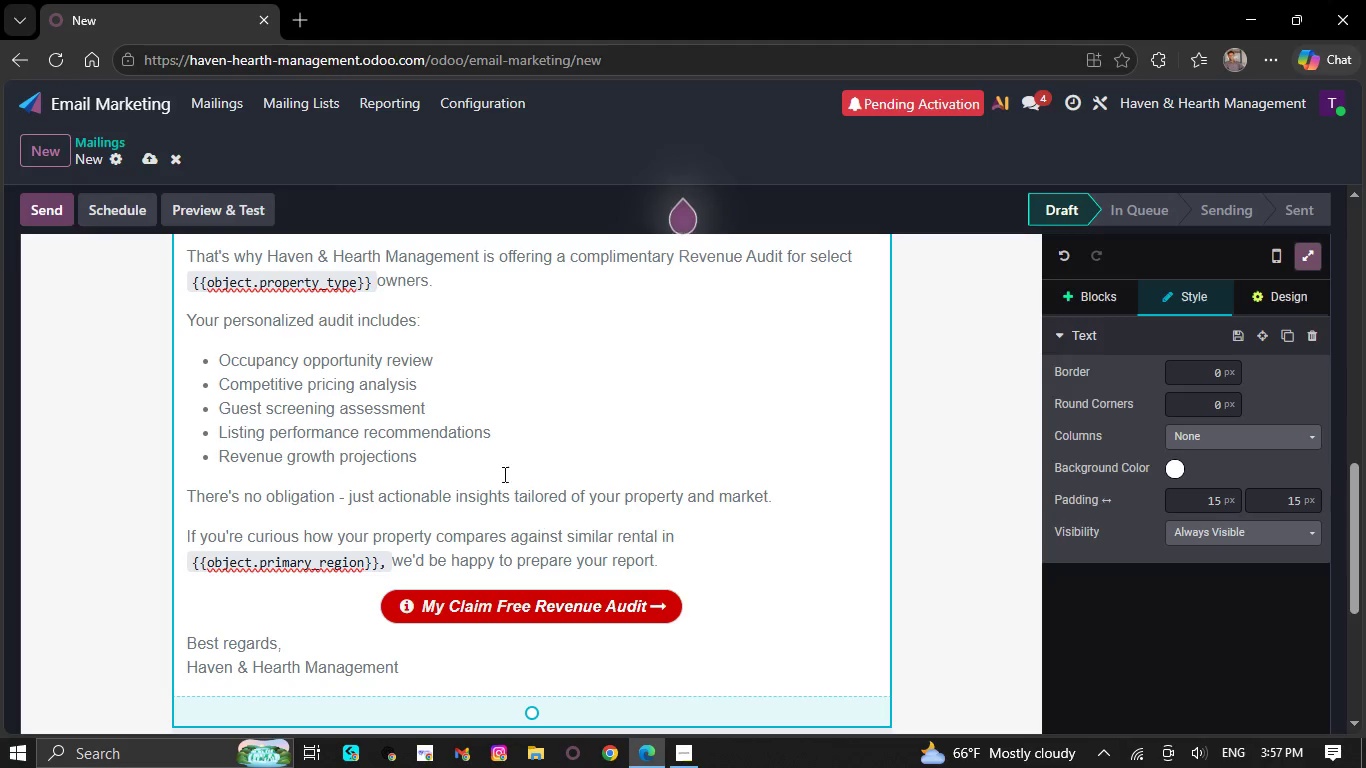 
scroll: coordinate [496, 384], scroll_direction: up, amount: 3.0
 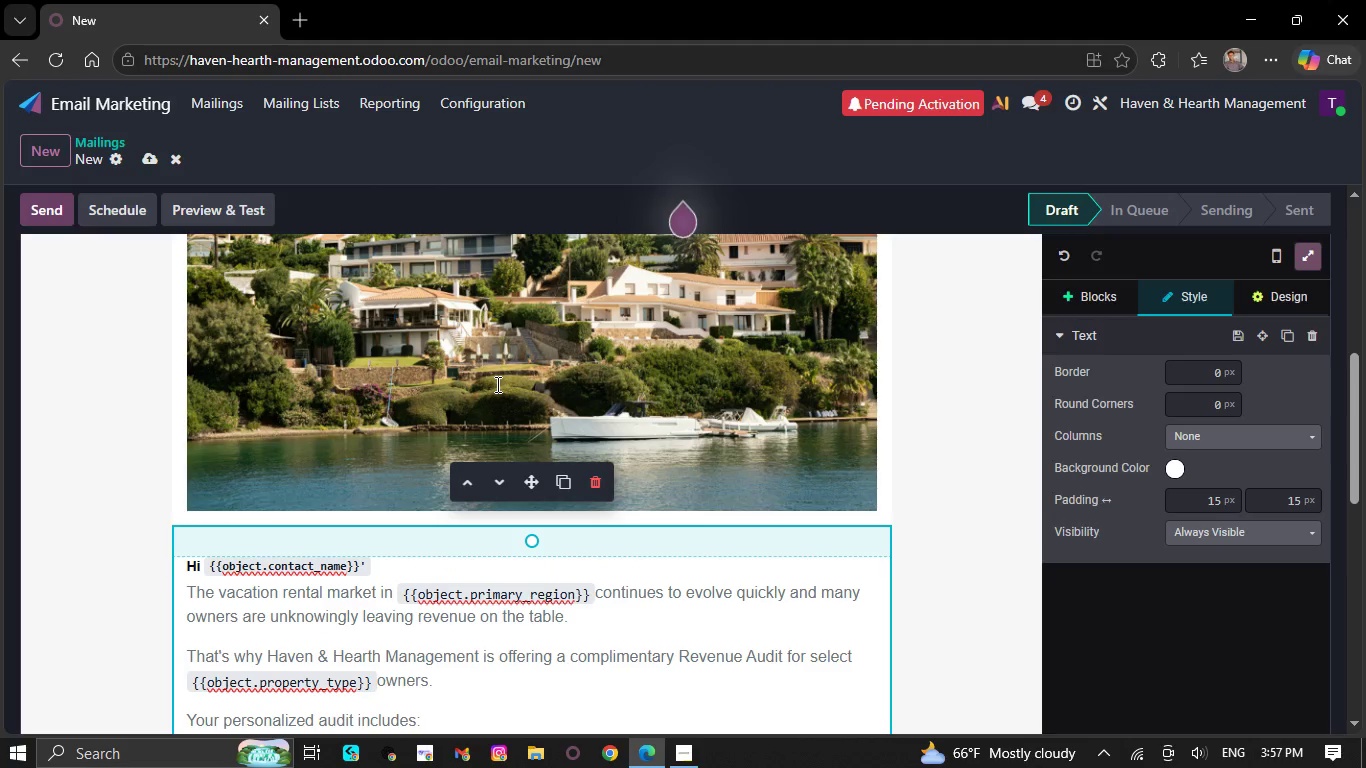 
scroll: coordinate [496, 390], scroll_direction: down, amount: 4.0
 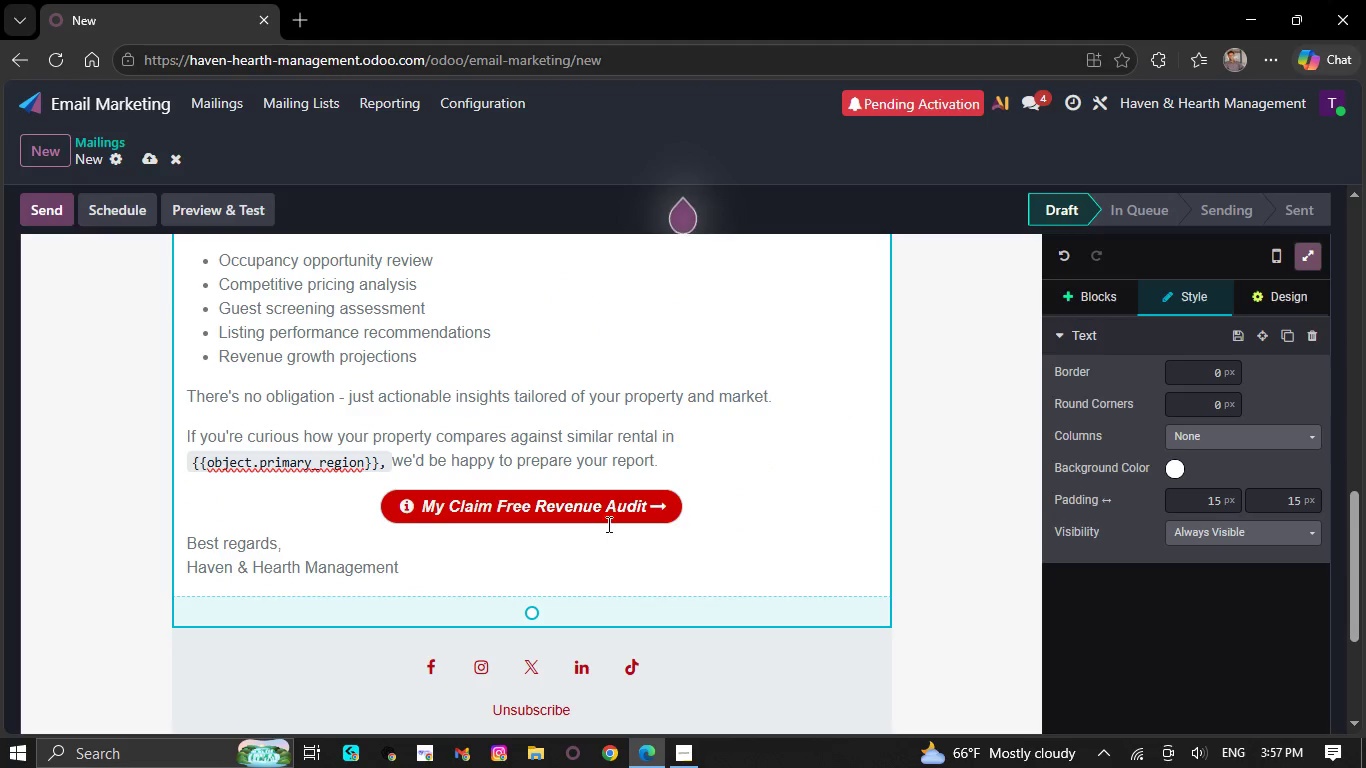 
right_click([625, 506])
 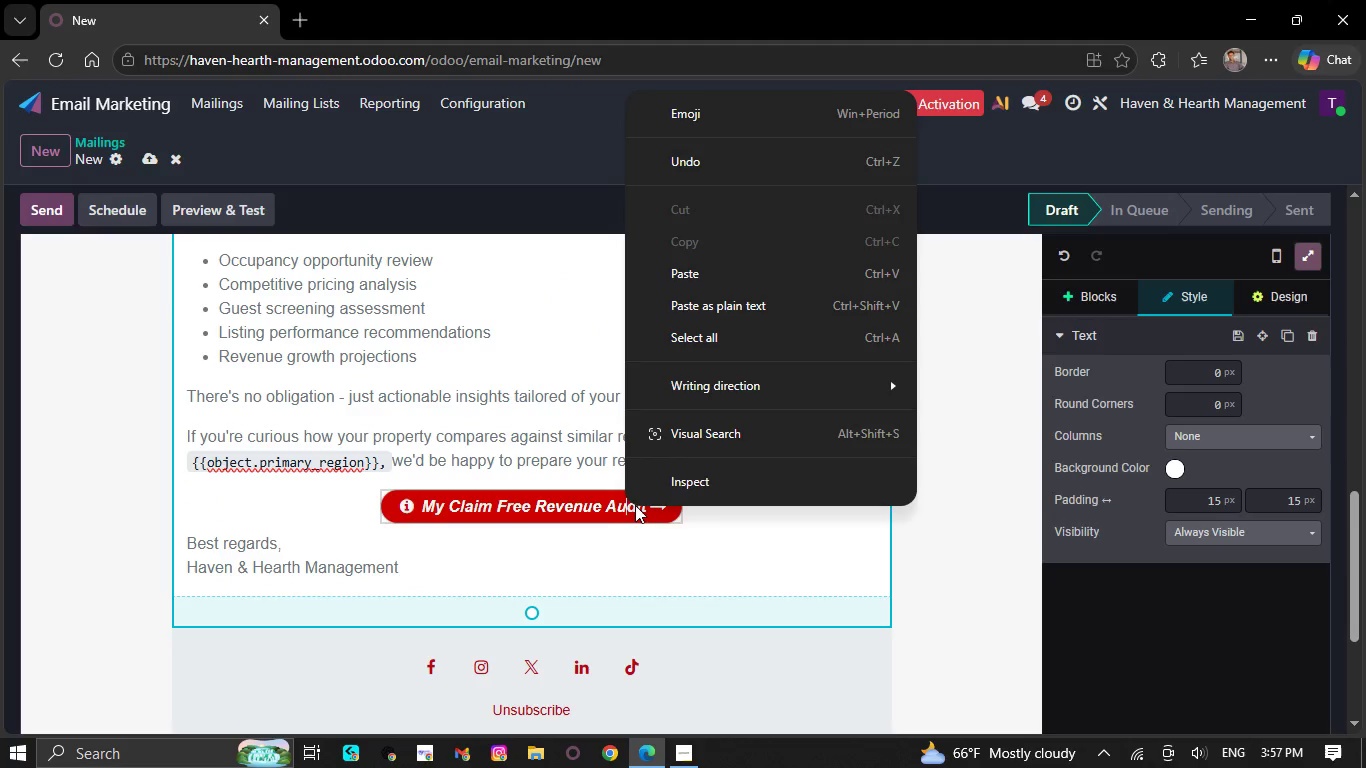 
left_click([639, 510])
 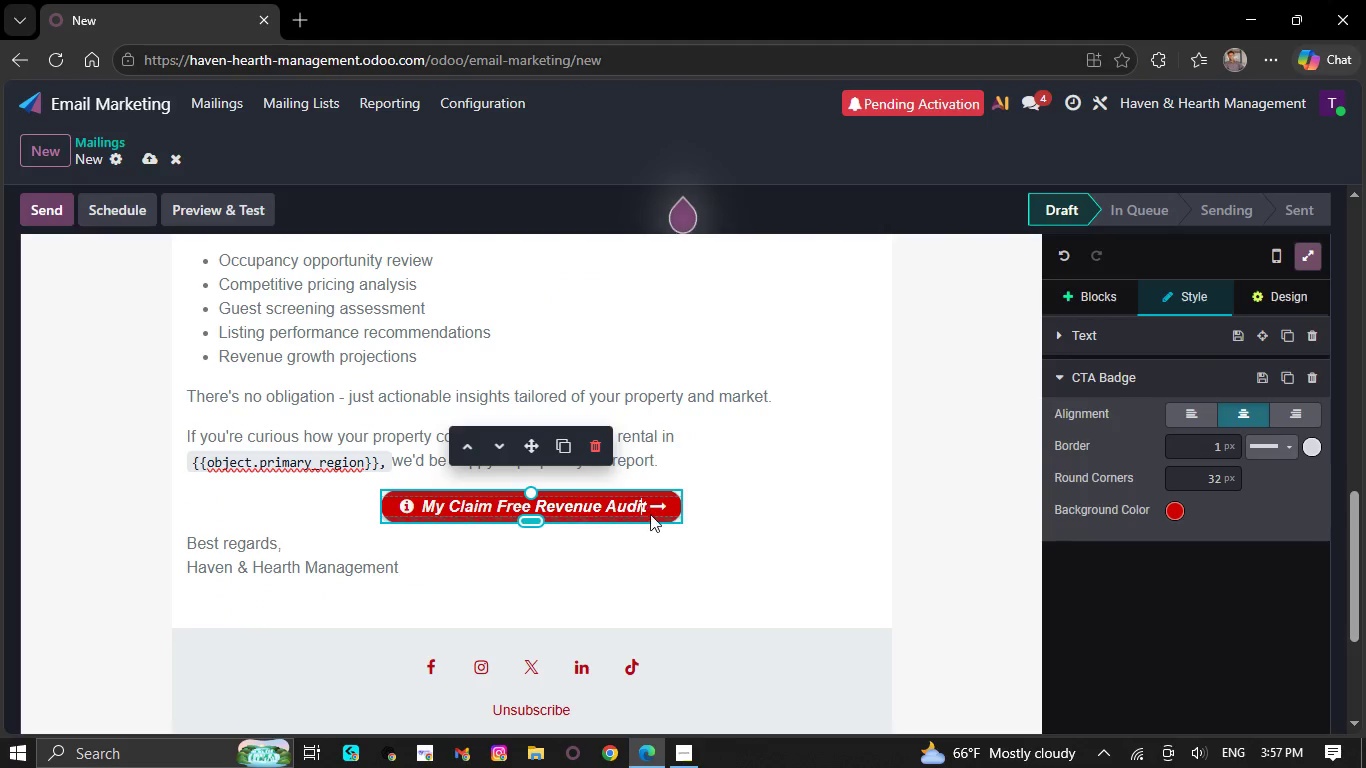 
left_click([655, 510])
 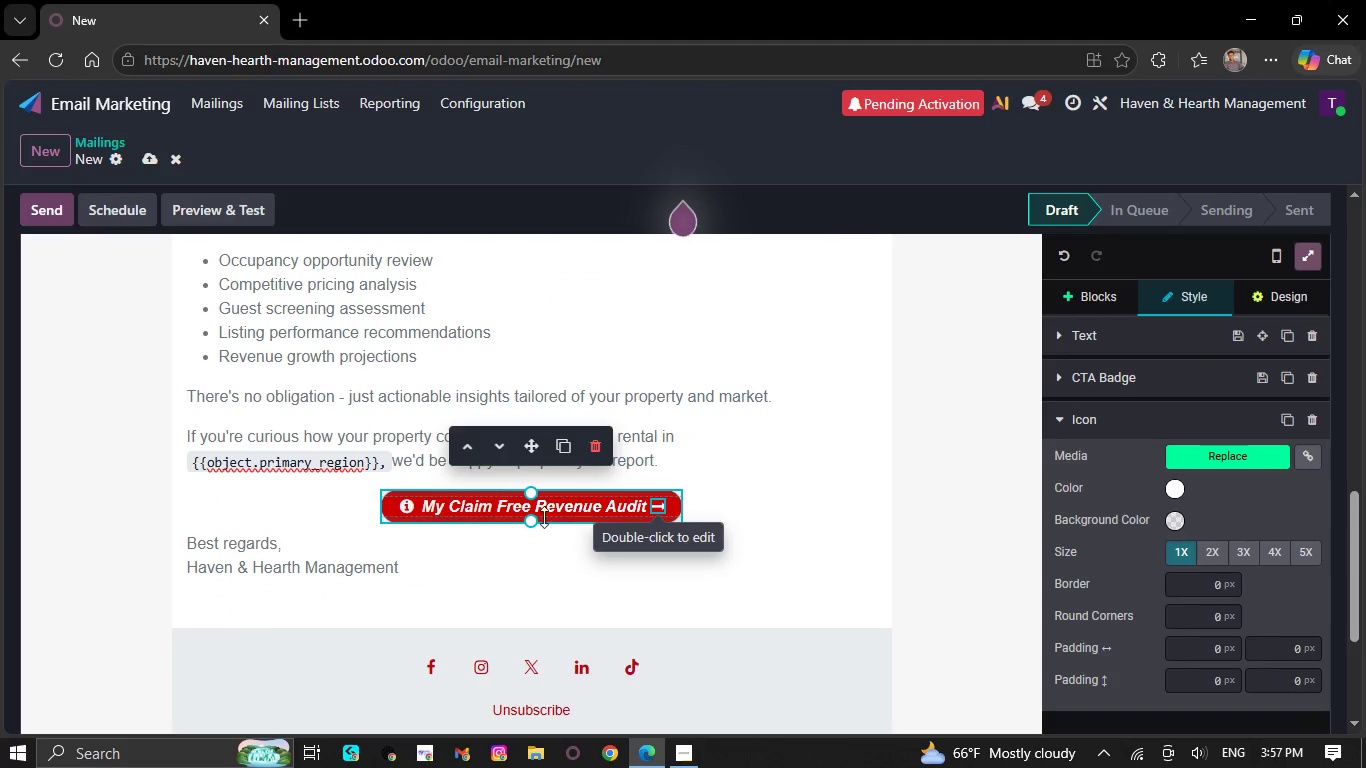 
left_click([532, 520])
 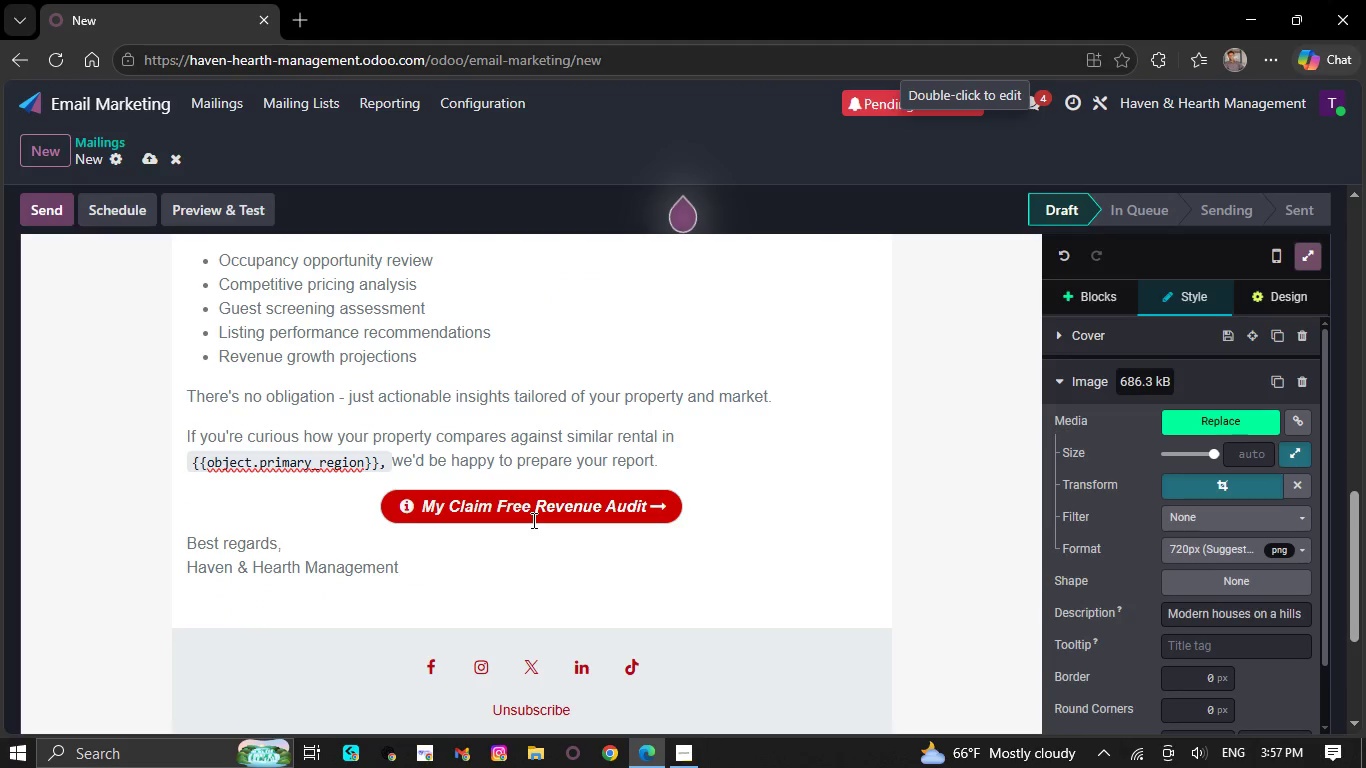 
left_click([532, 520])
 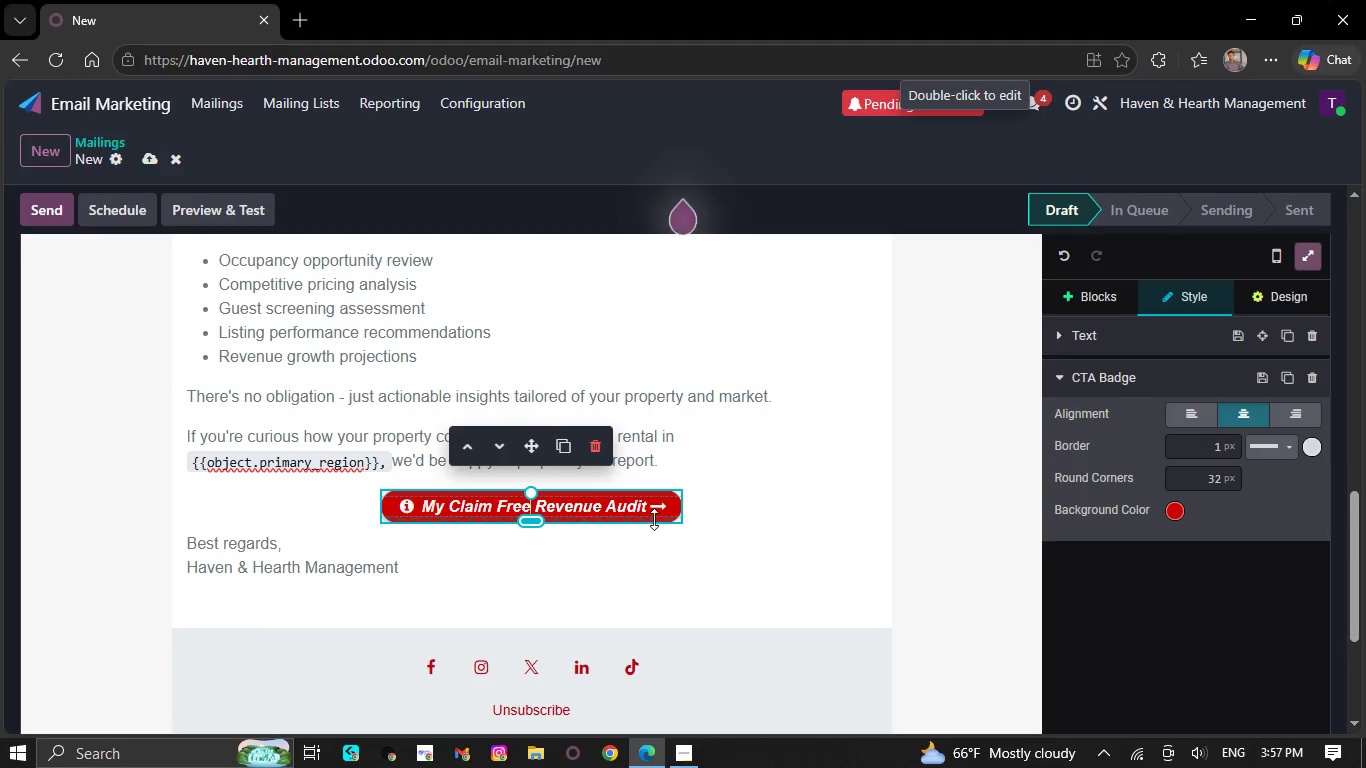 
left_click([662, 504])
 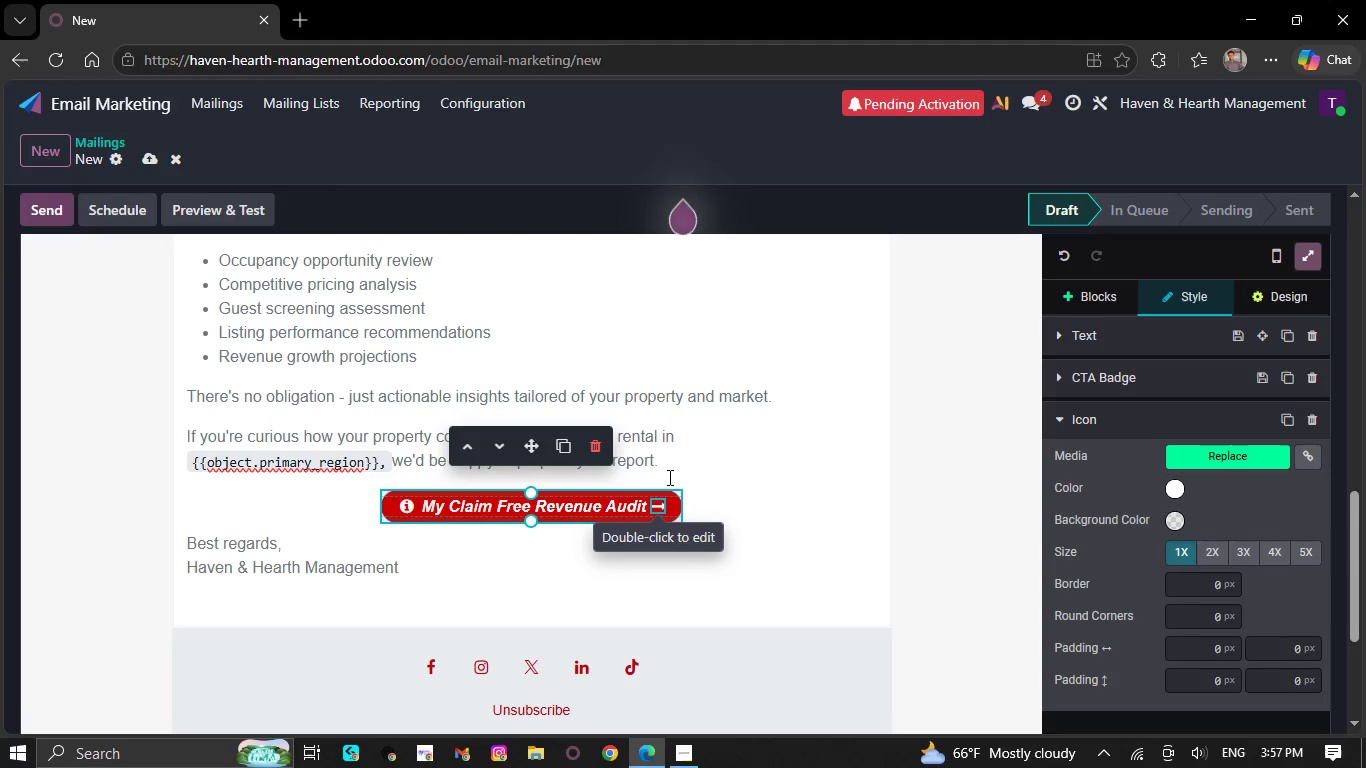 
left_click([669, 476])
 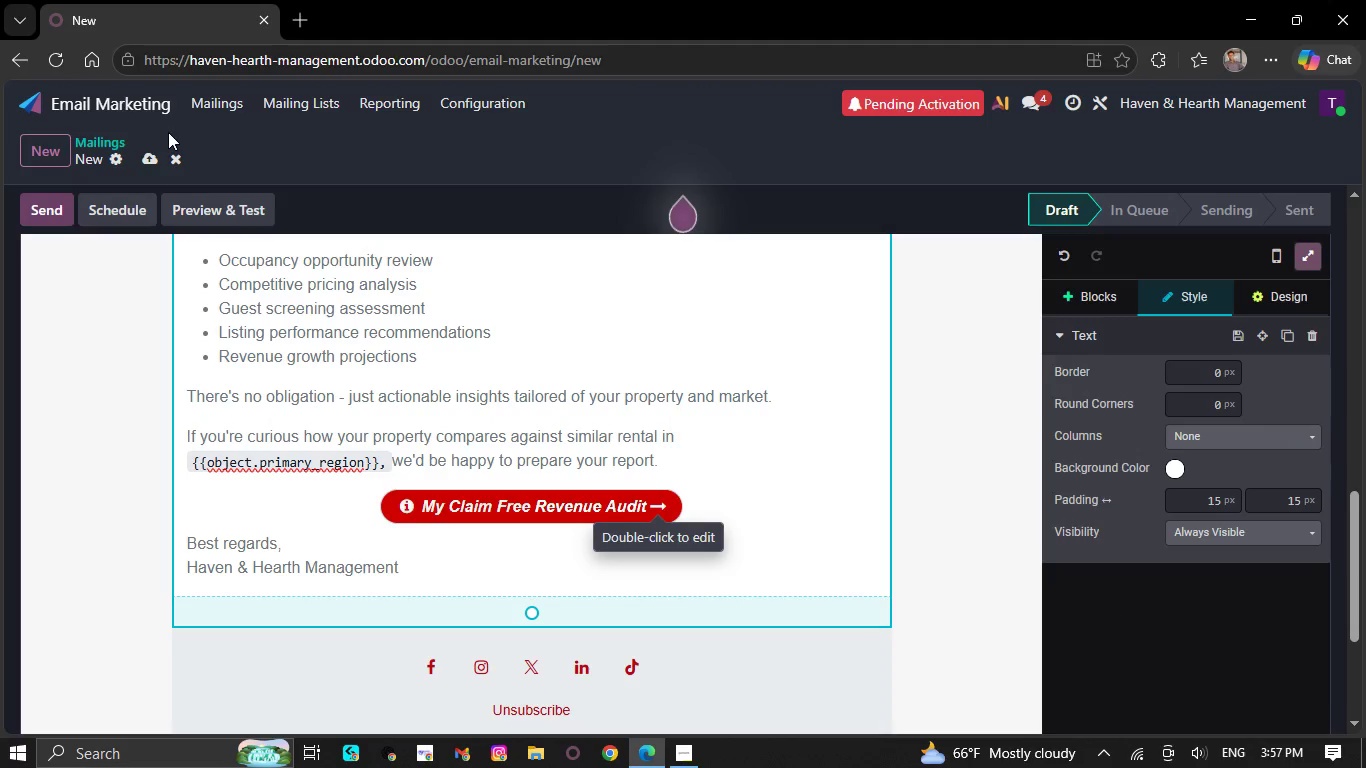 
left_click([149, 151])
 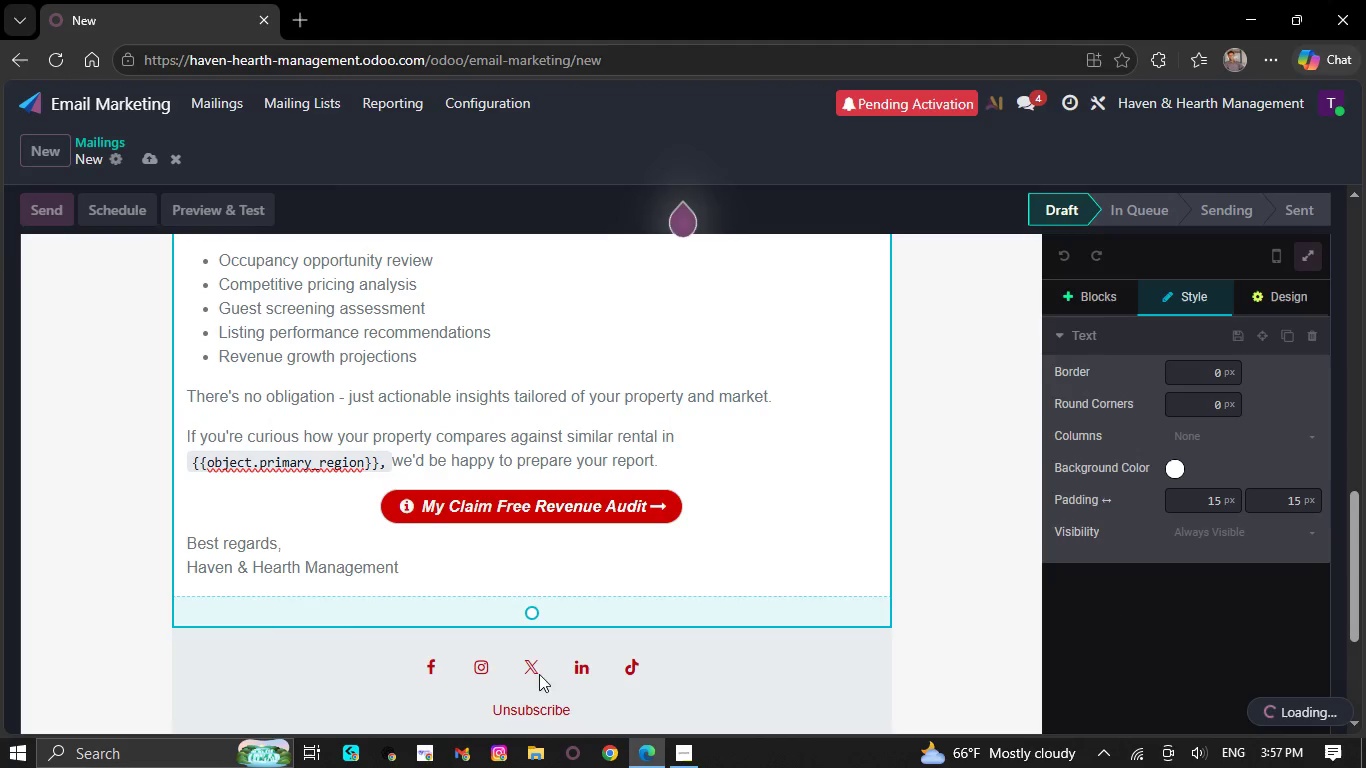 
left_click([691, 743])